 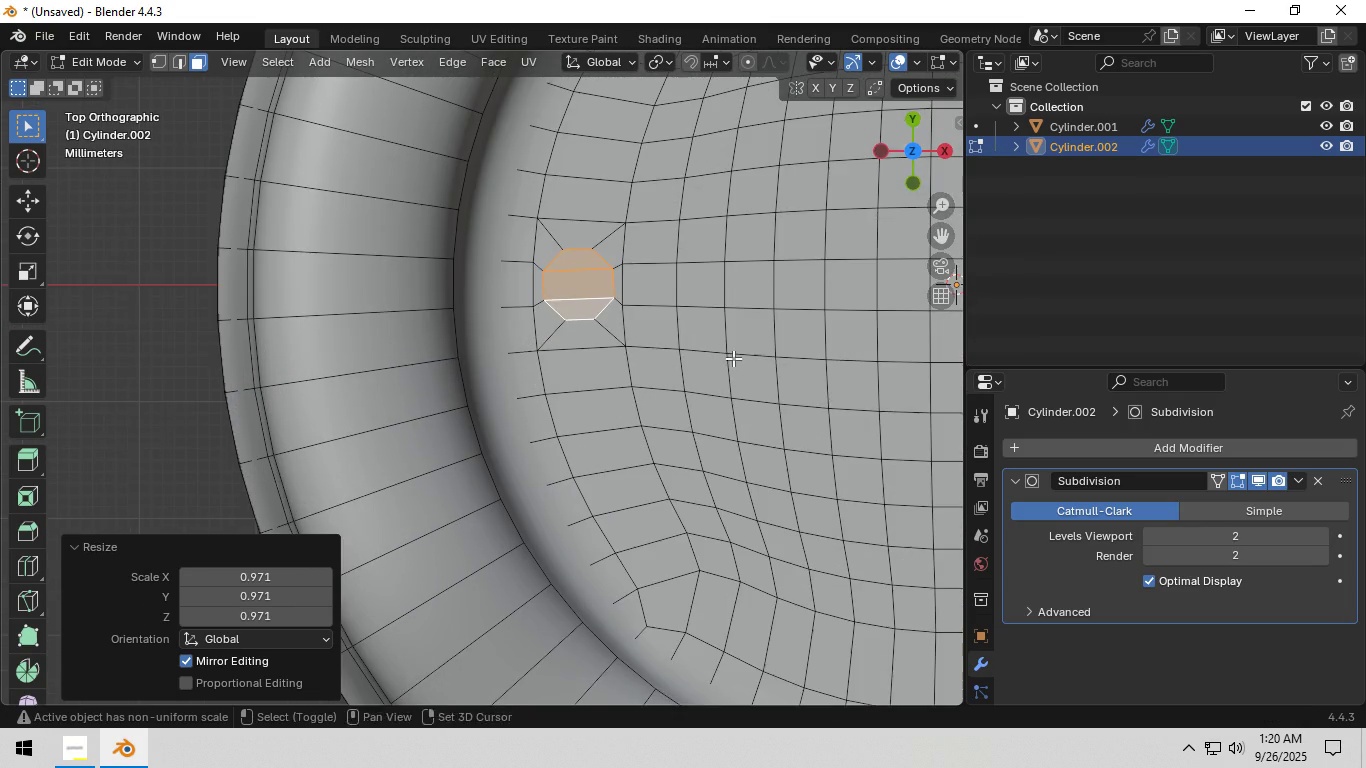 
key(Shift+ShiftLeft)
 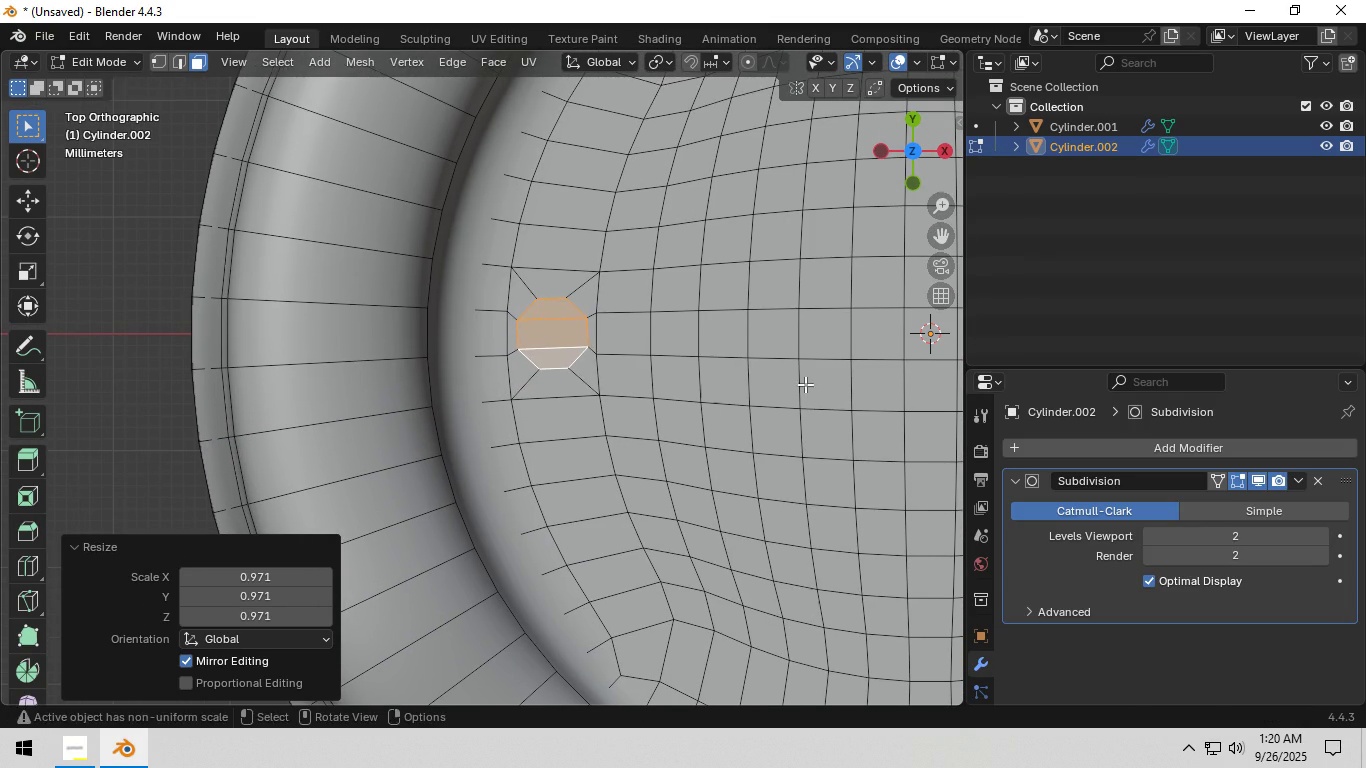 
key(S)
 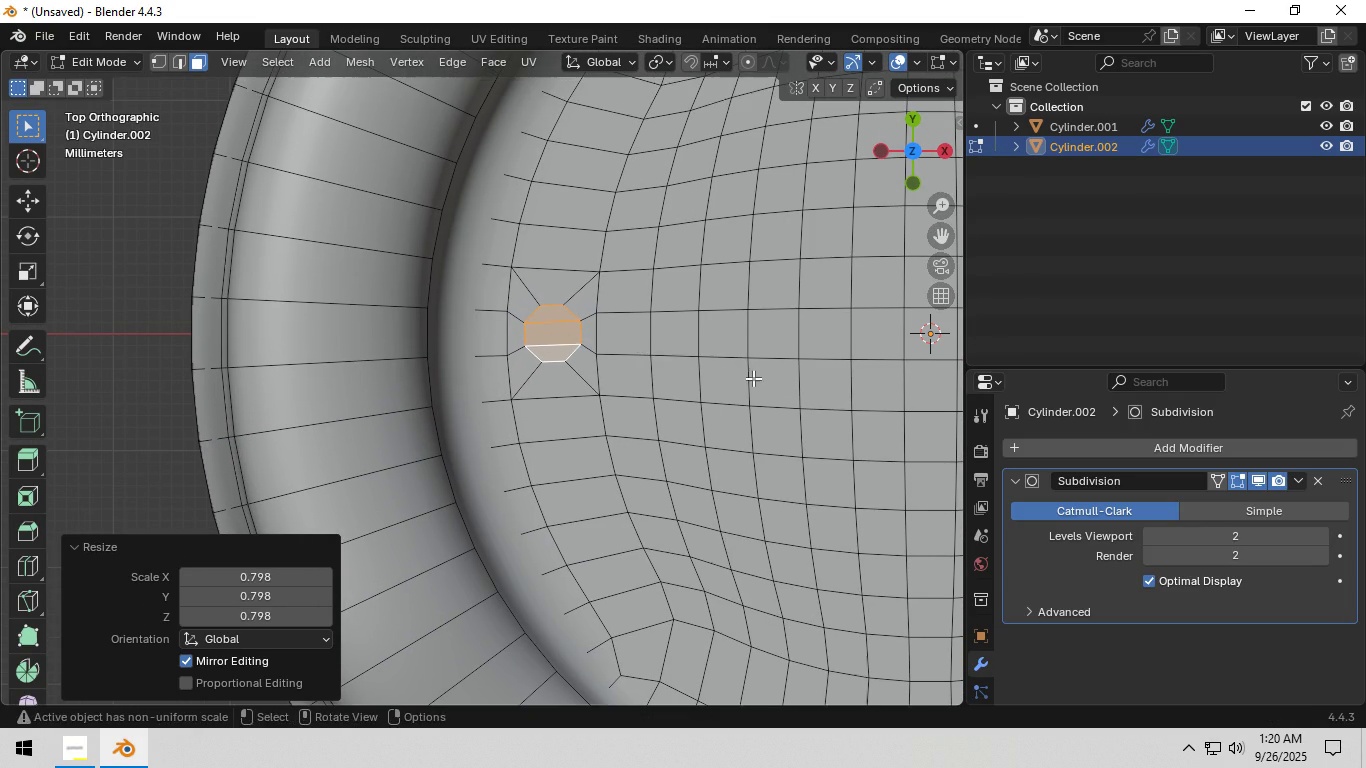 
left_click([753, 378])
 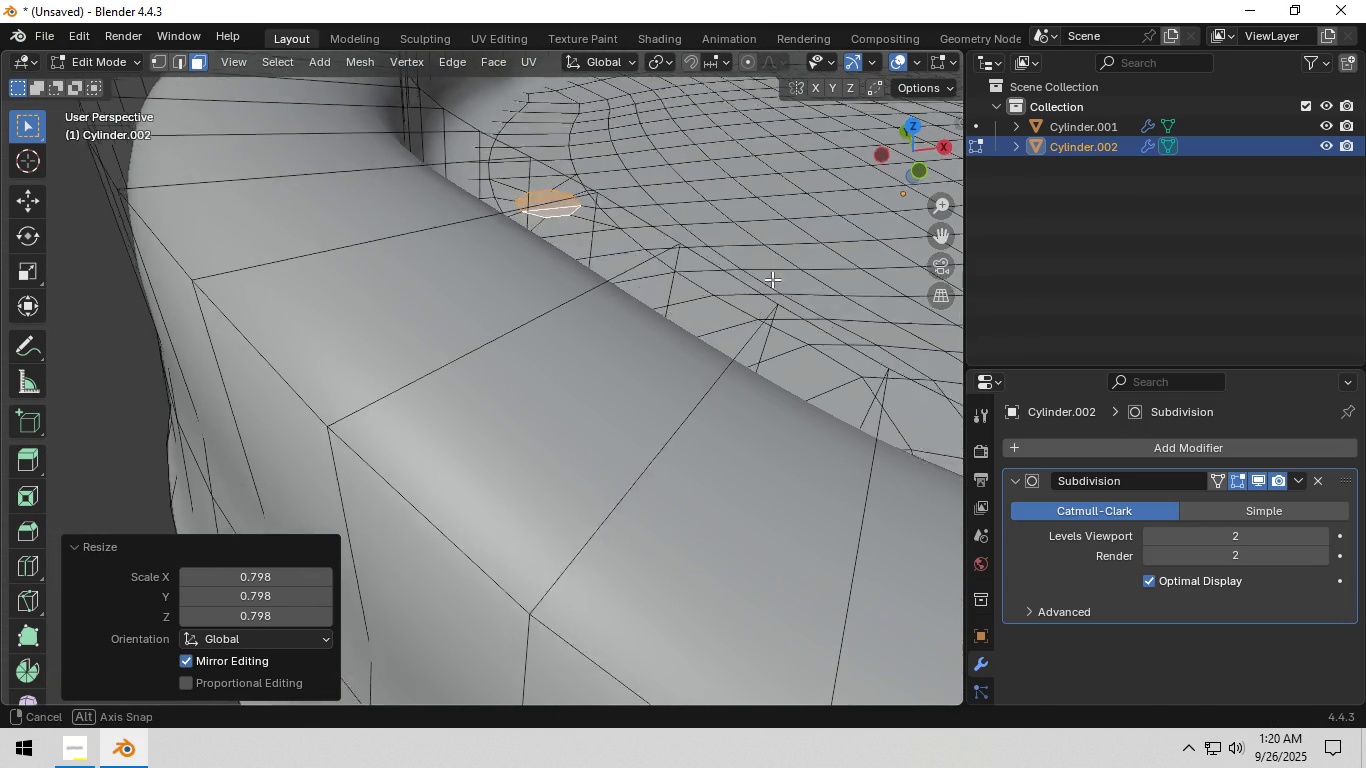 
key(E)
 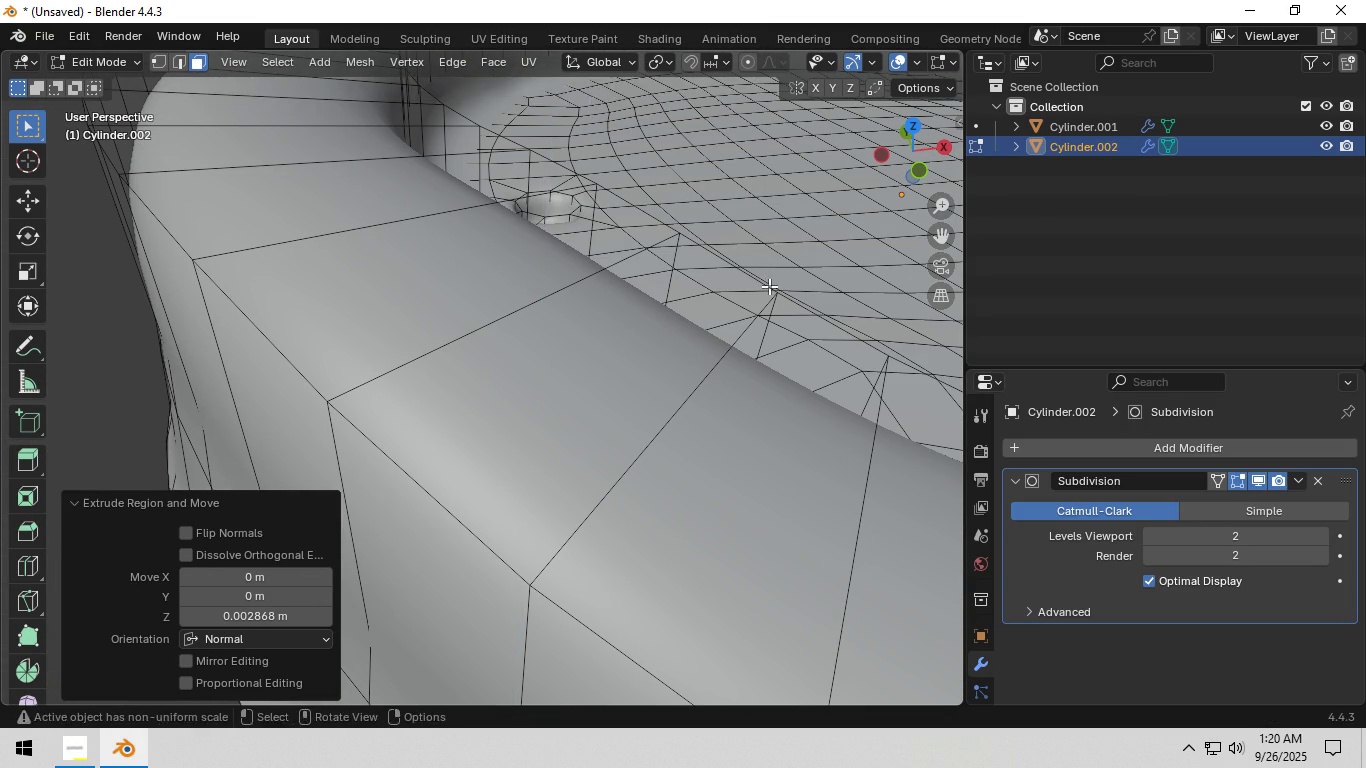 
left_click([769, 286])
 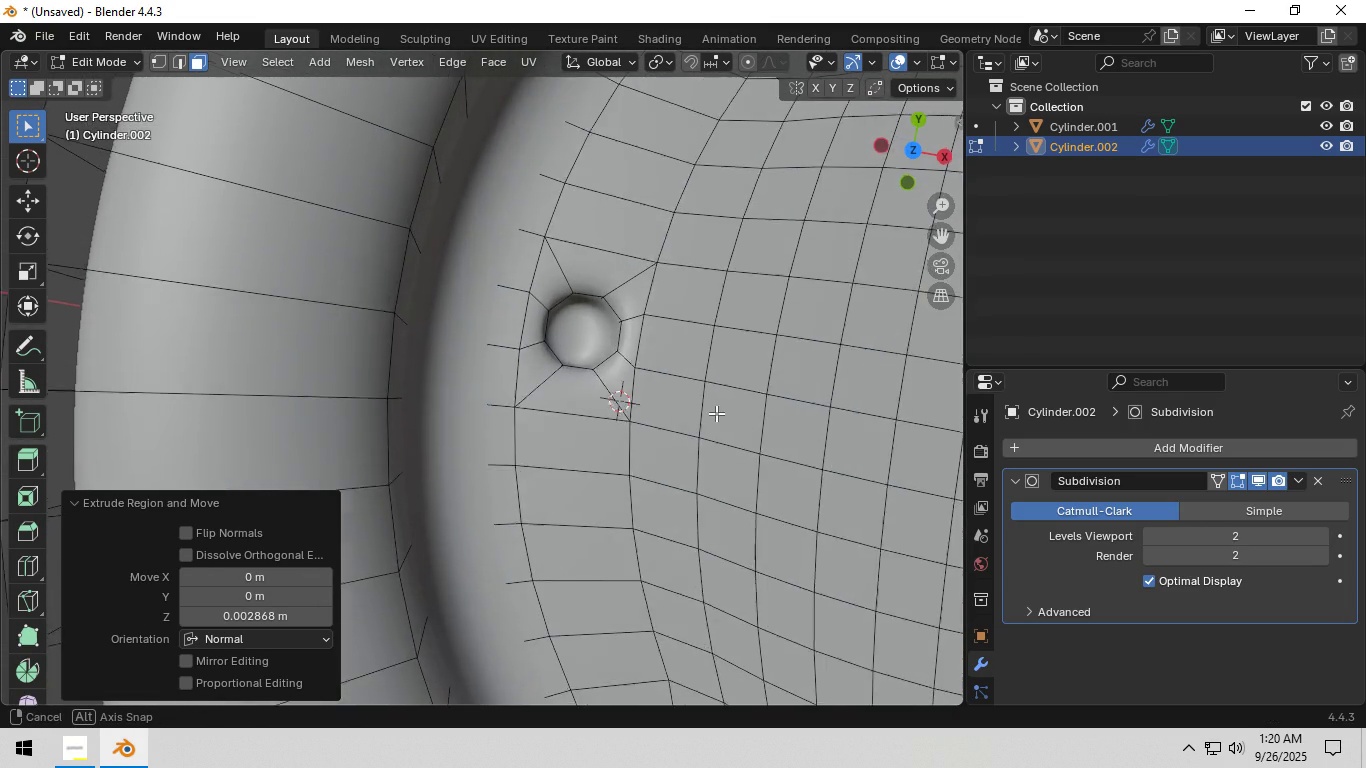 
scroll: coordinate [716, 407], scroll_direction: up, amount: 1.0